 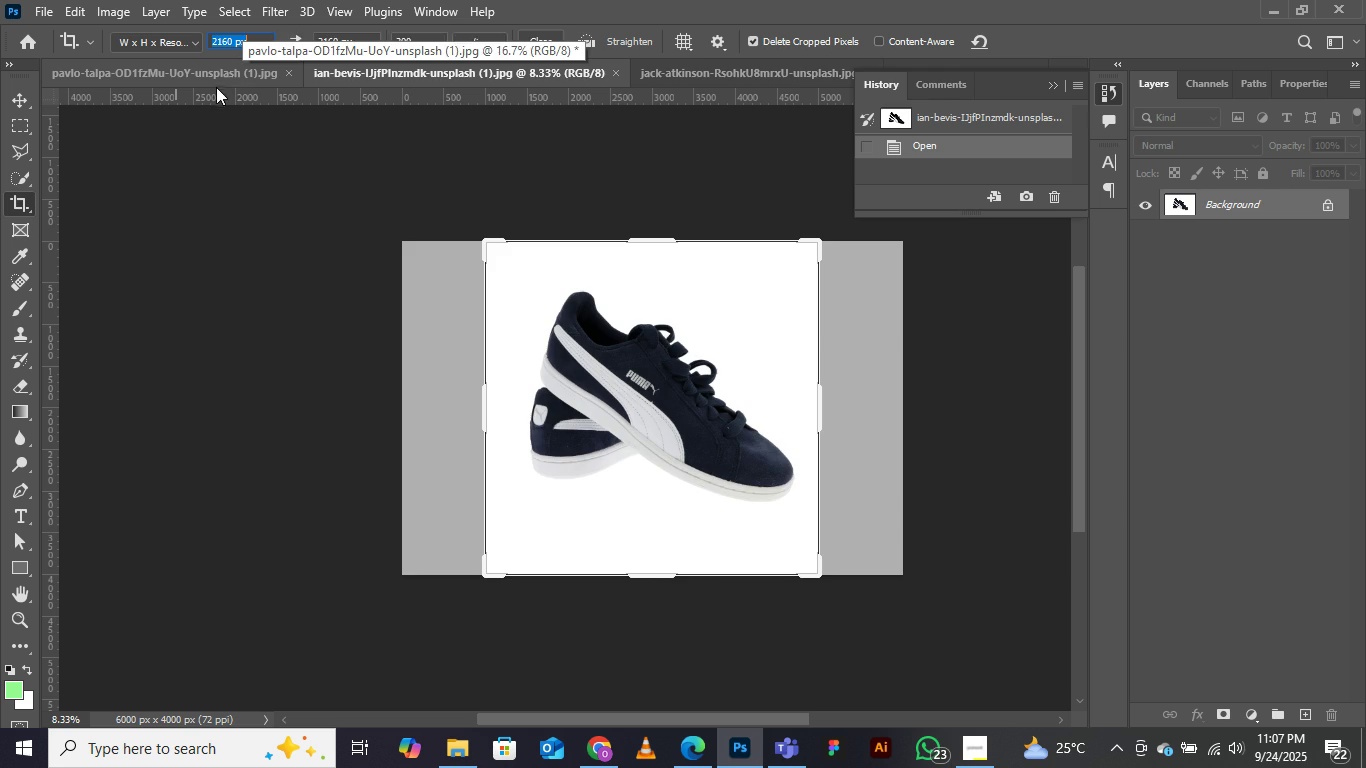 
type(1080)
key(Tab)
type(1080)
key(Tab)
key(Tab)
 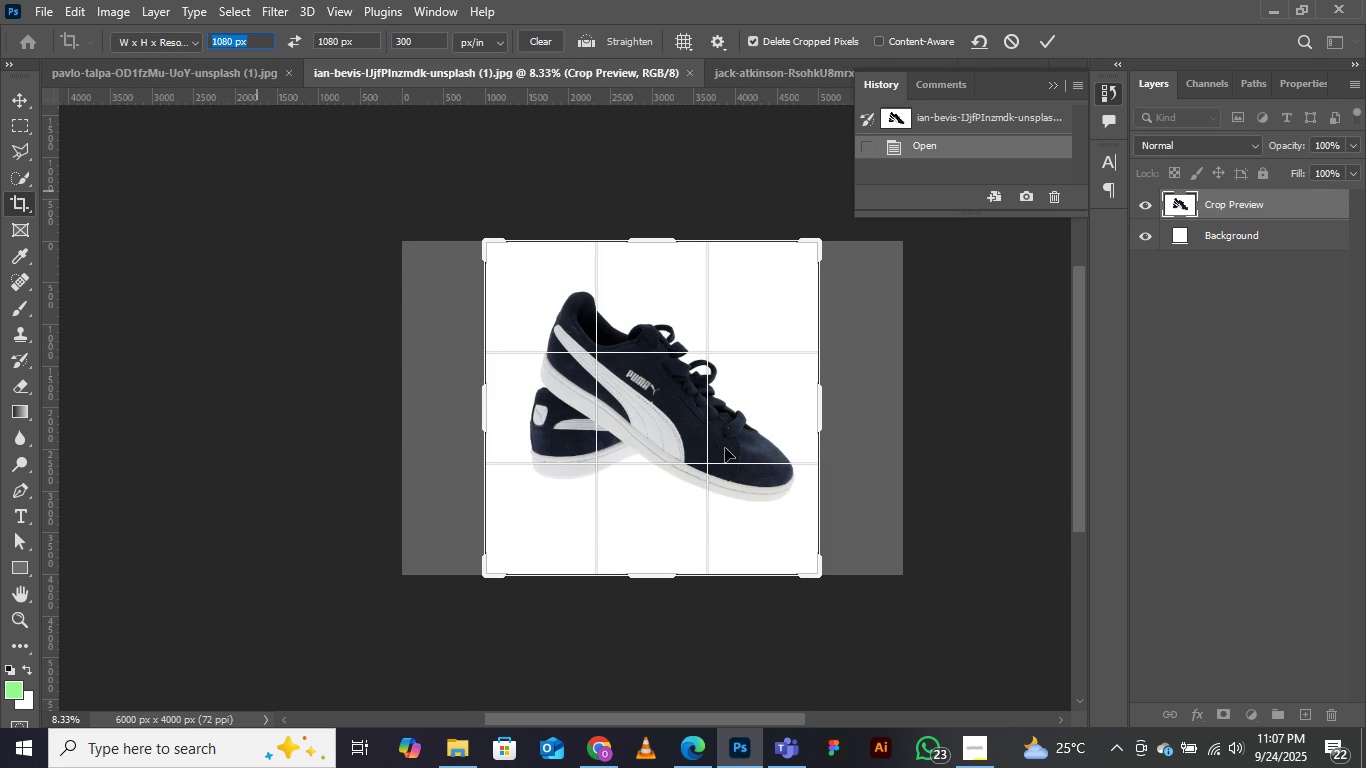 
left_click([723, 448])
 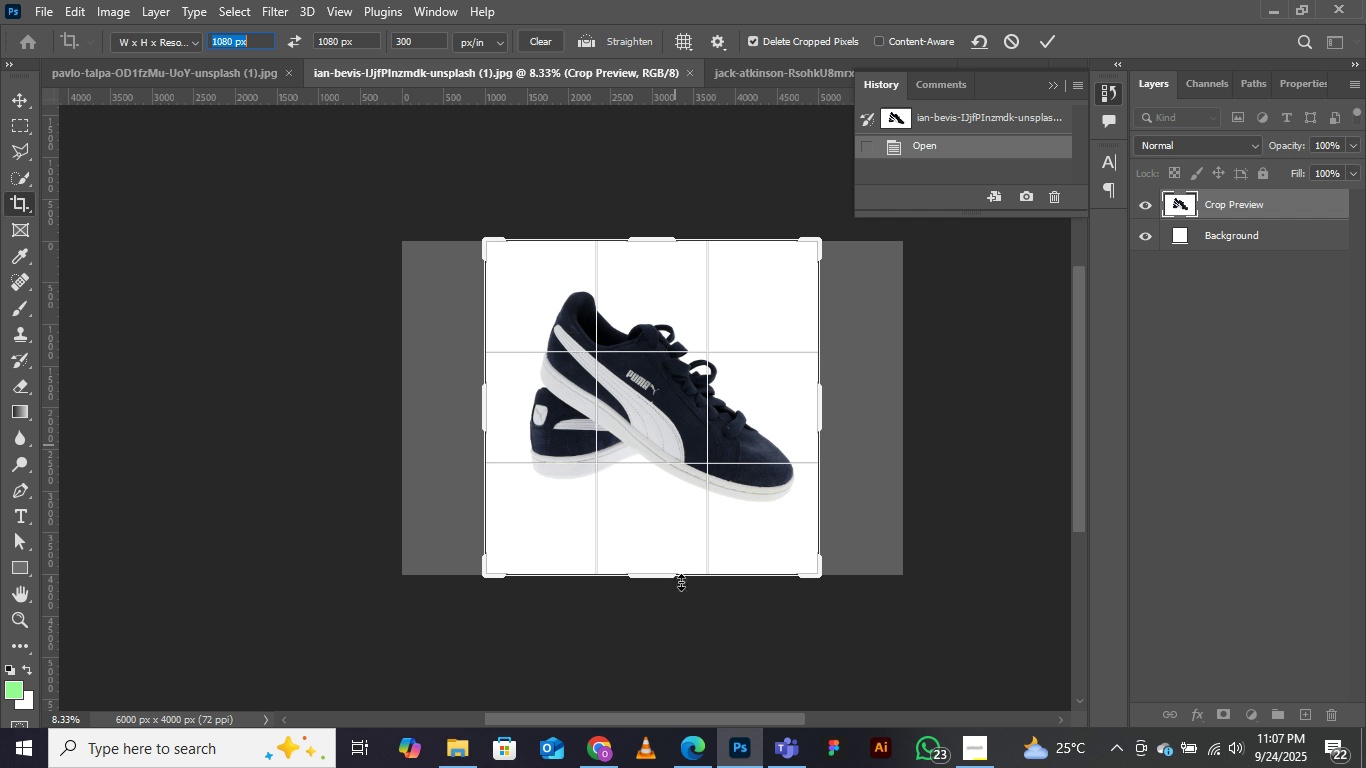 
wait(13.49)
 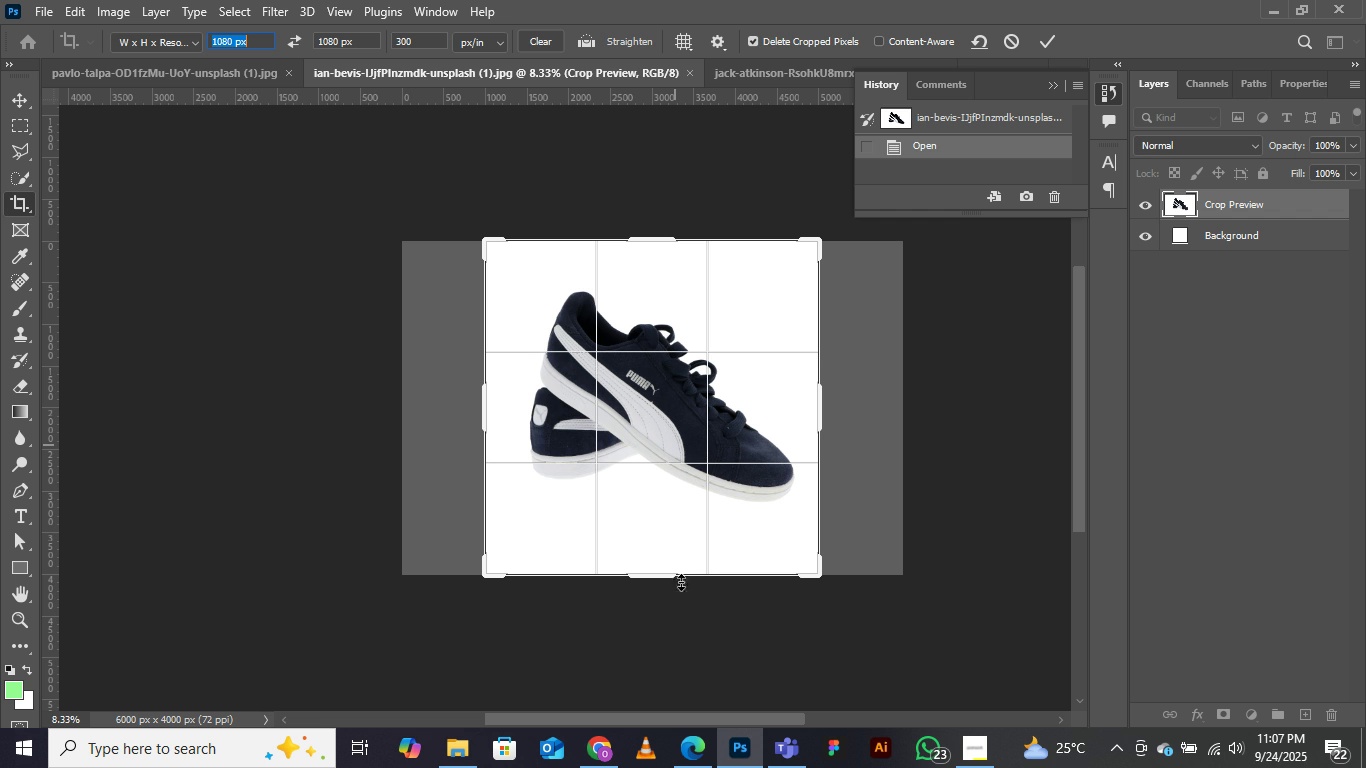 
double_click([644, 437])
 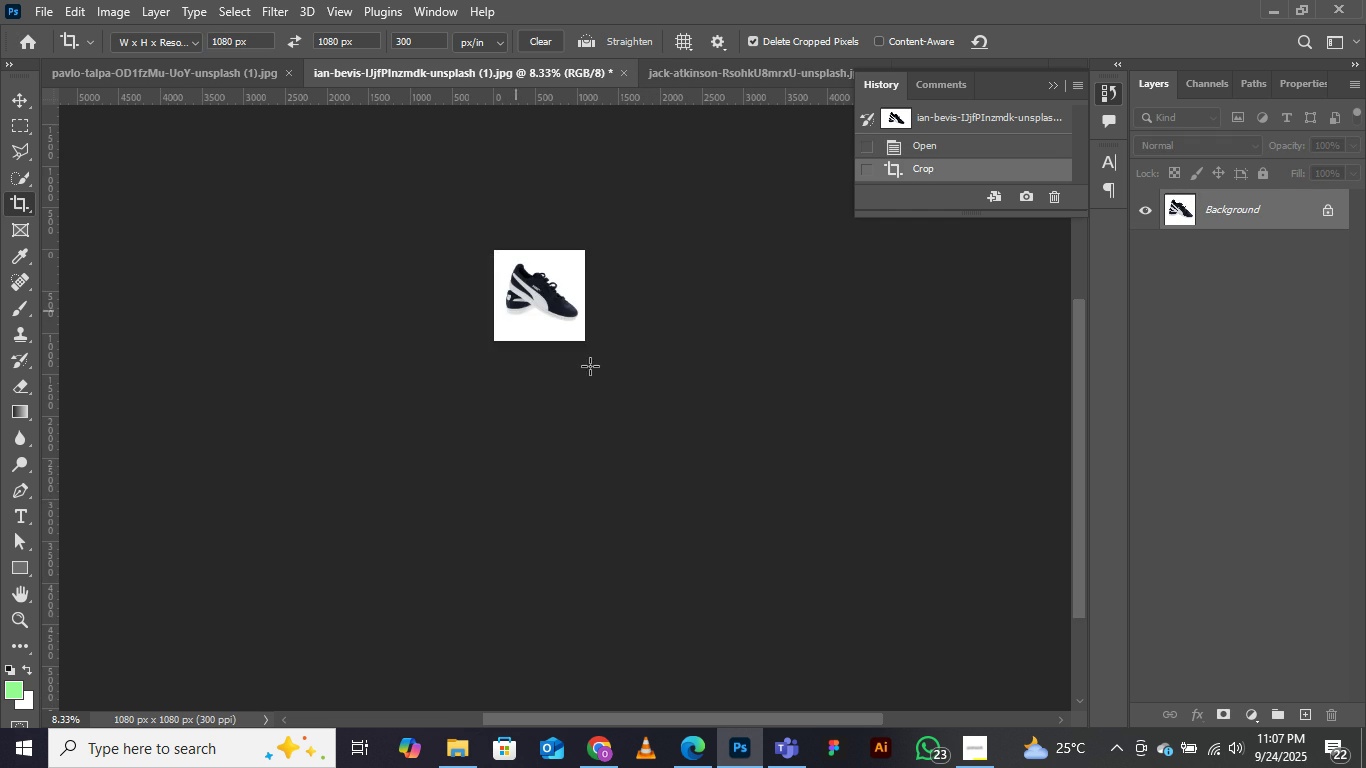 
scroll: coordinate [502, 376], scroll_direction: up, amount: 5.0